 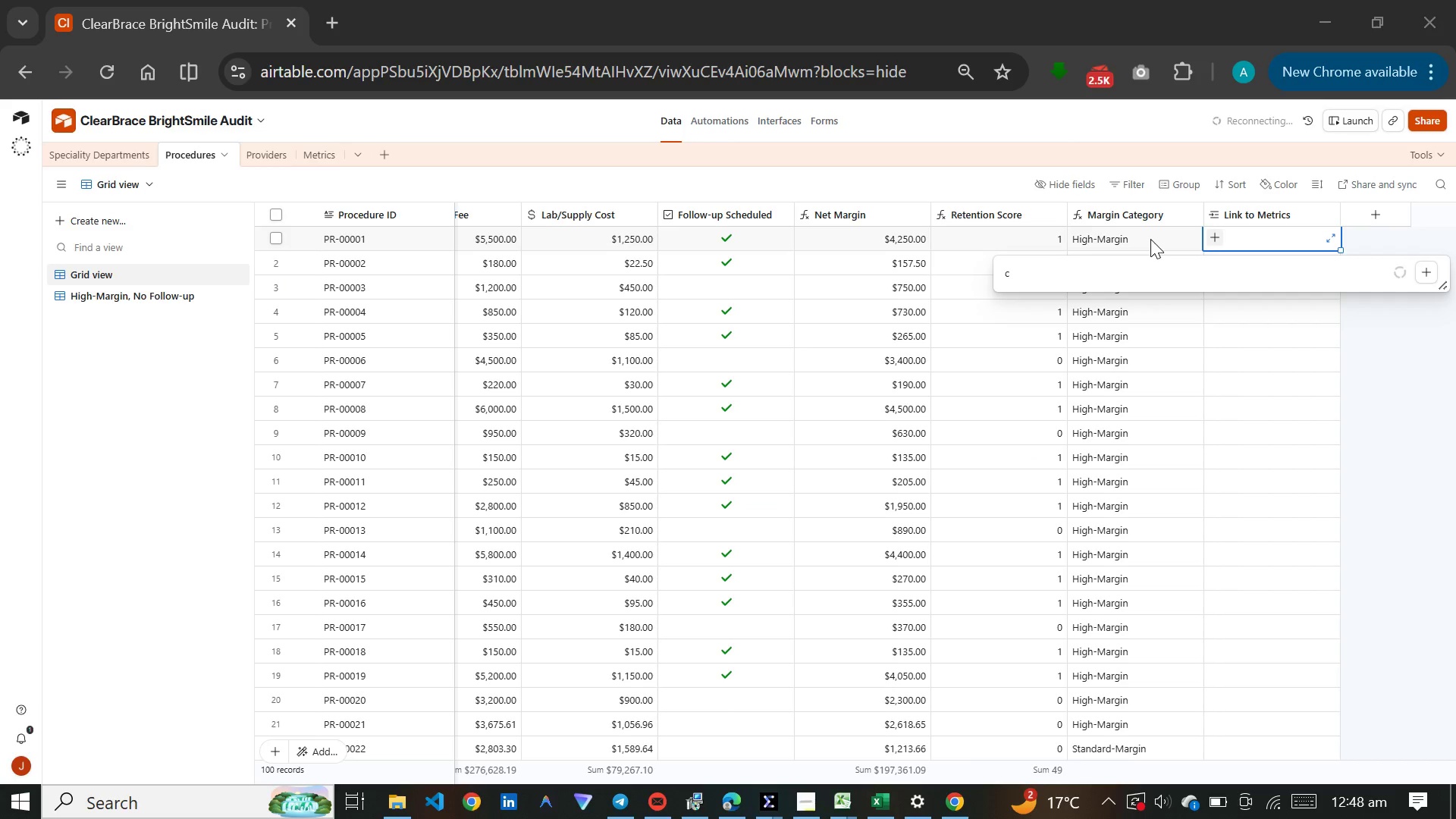 
left_click([1304, 271])
 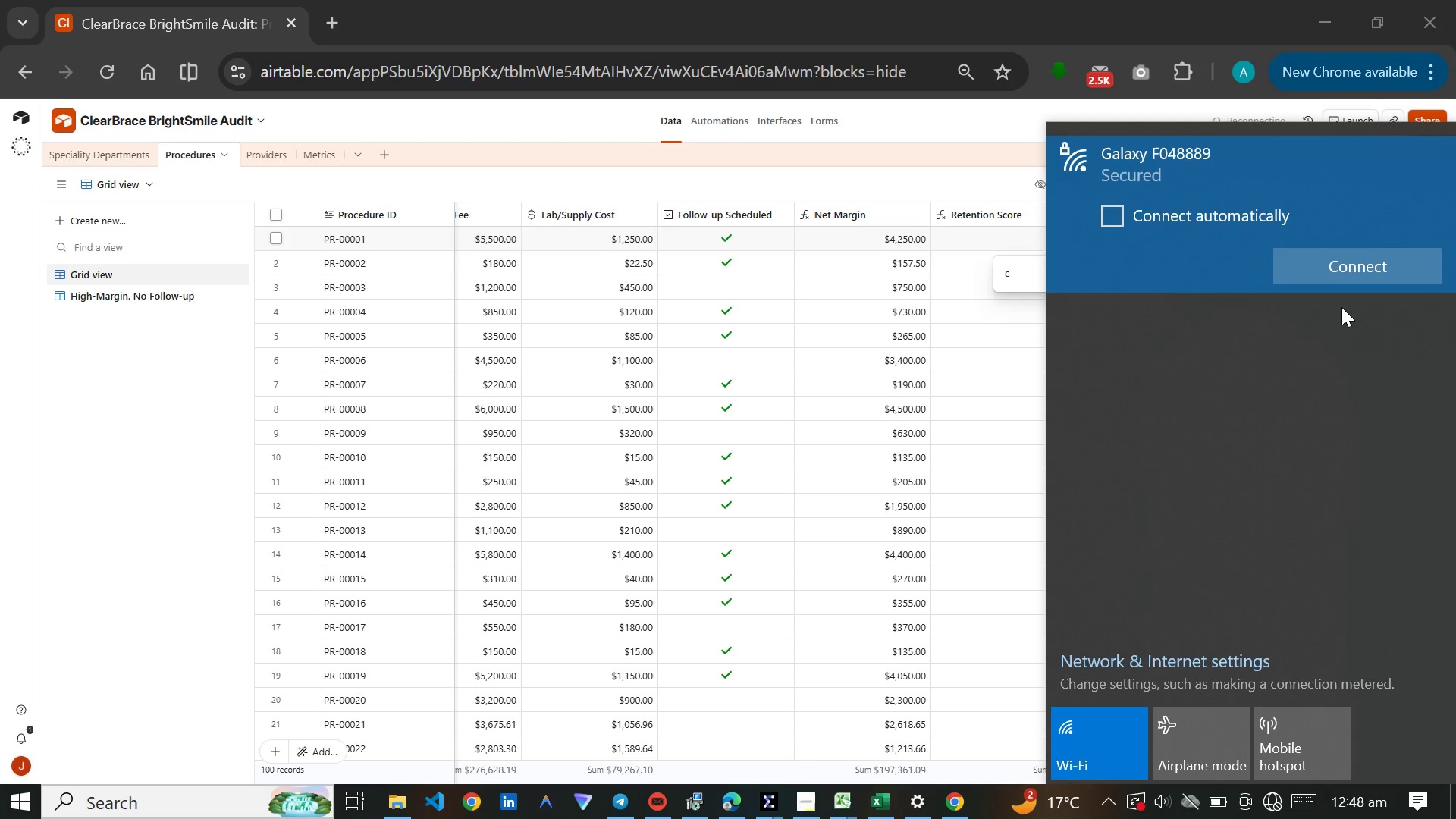 
left_click([1341, 266])
 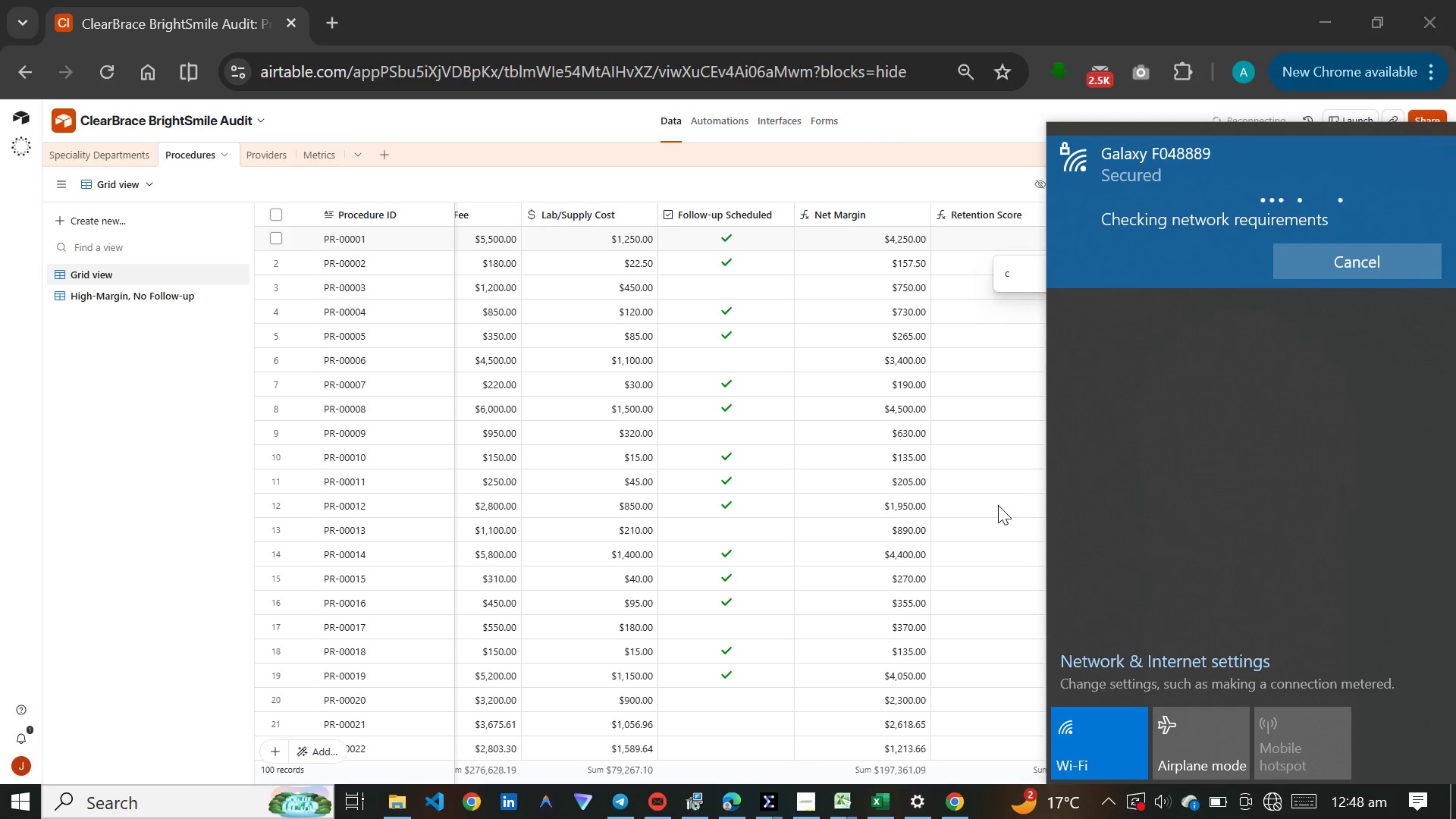 
left_click([998, 505])
 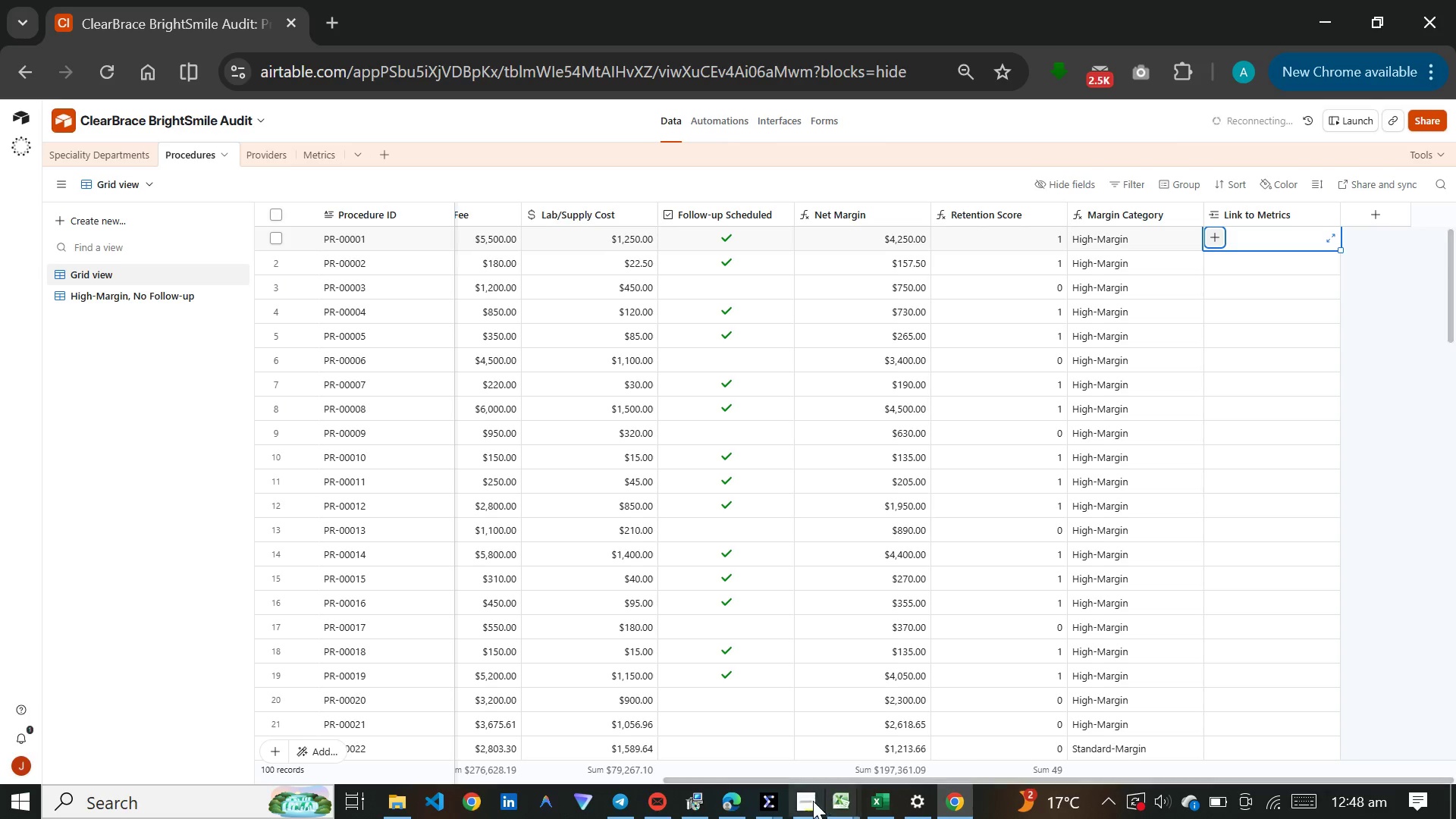 
left_click([809, 806])